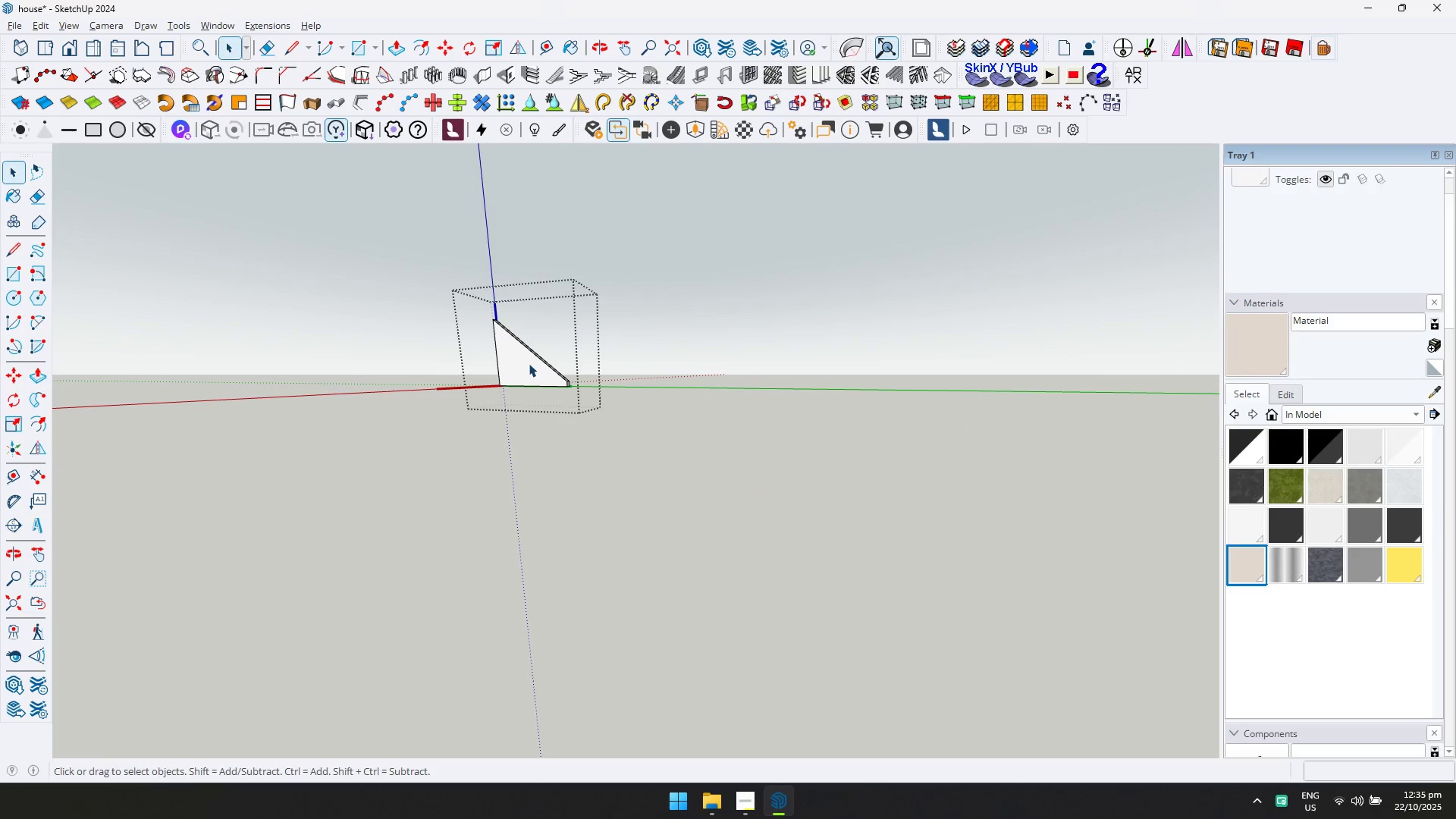 
key(Control+ControlLeft)
 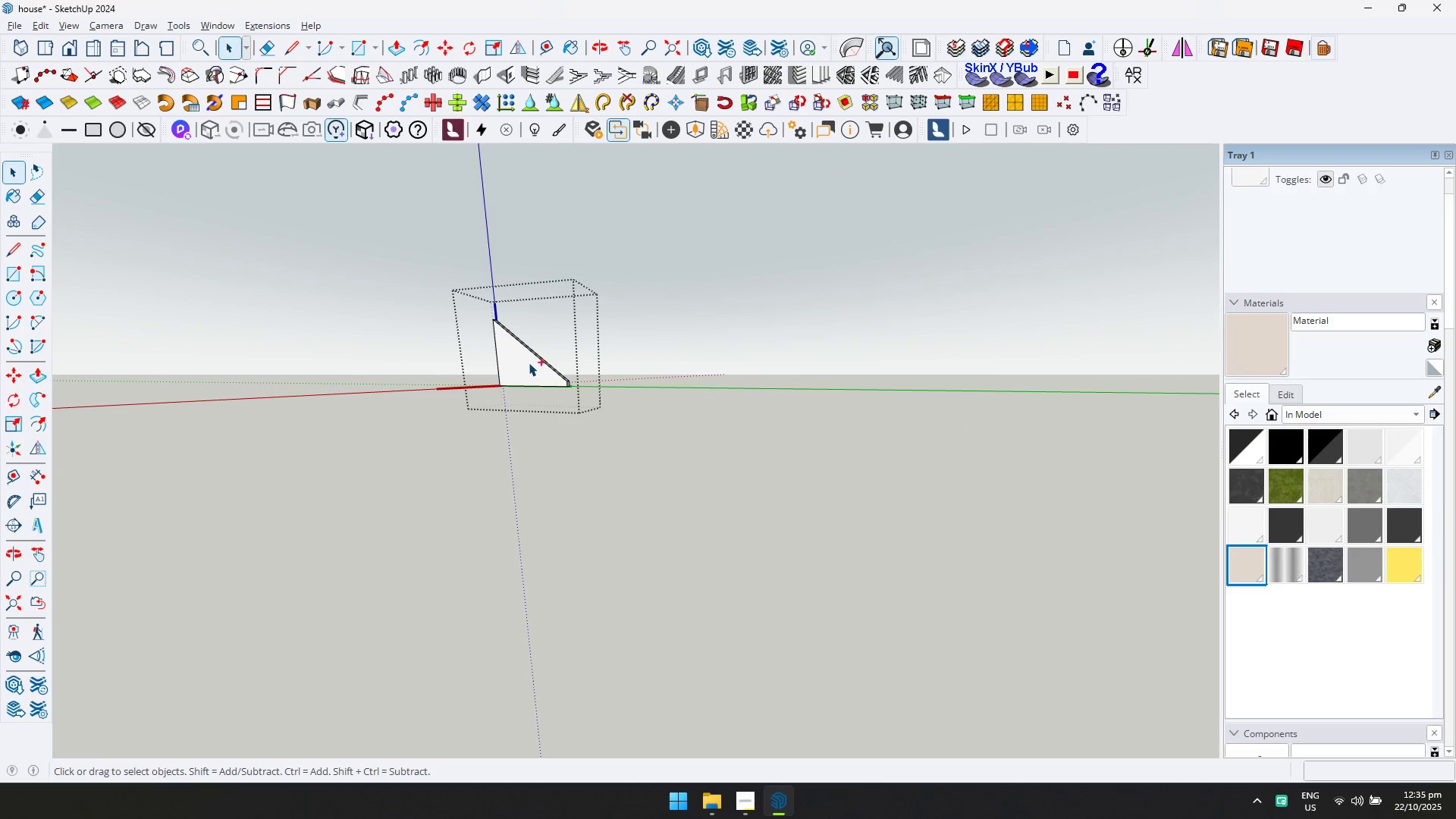 
key(Control+A)
 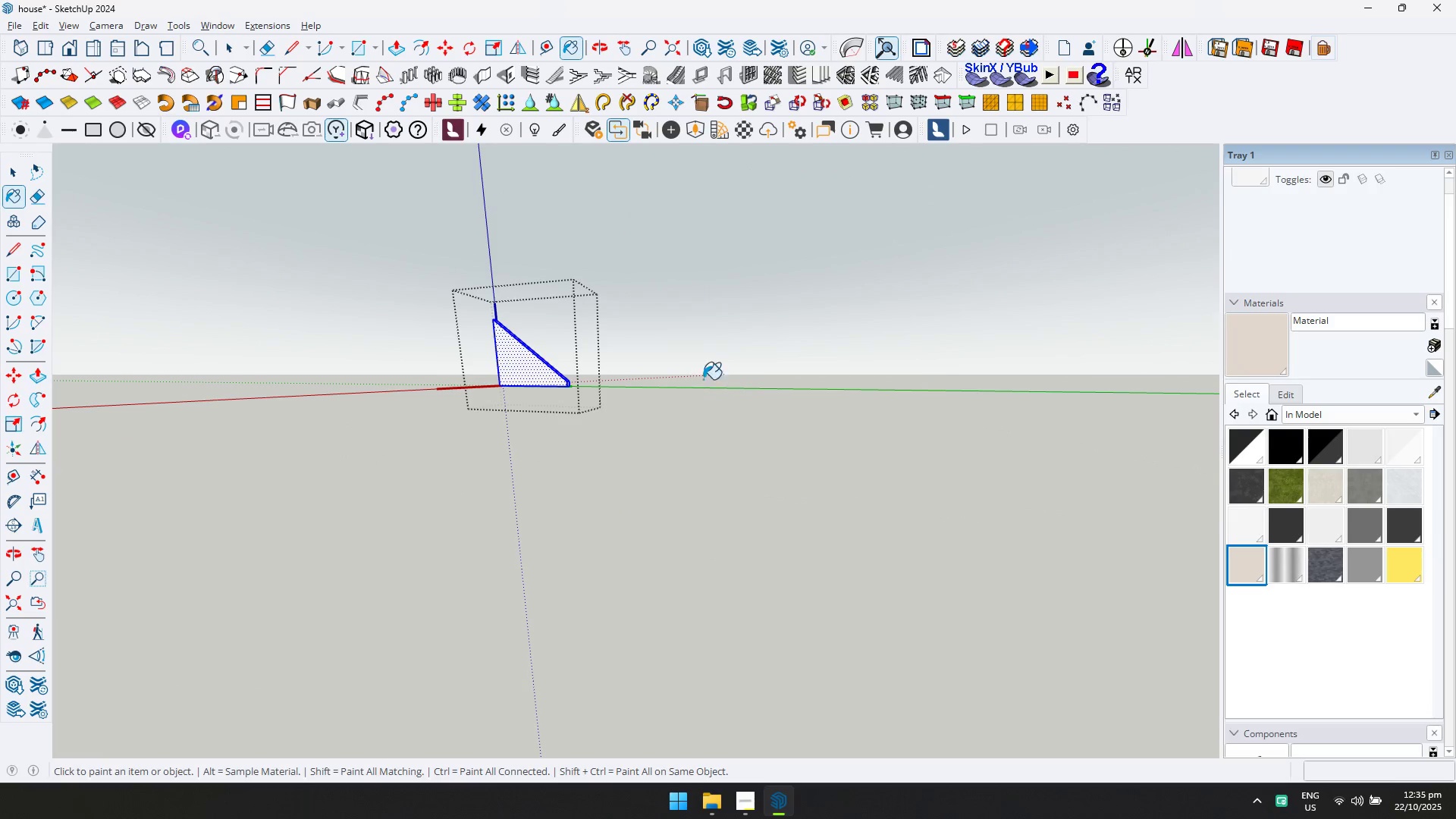 
left_click([516, 369])
 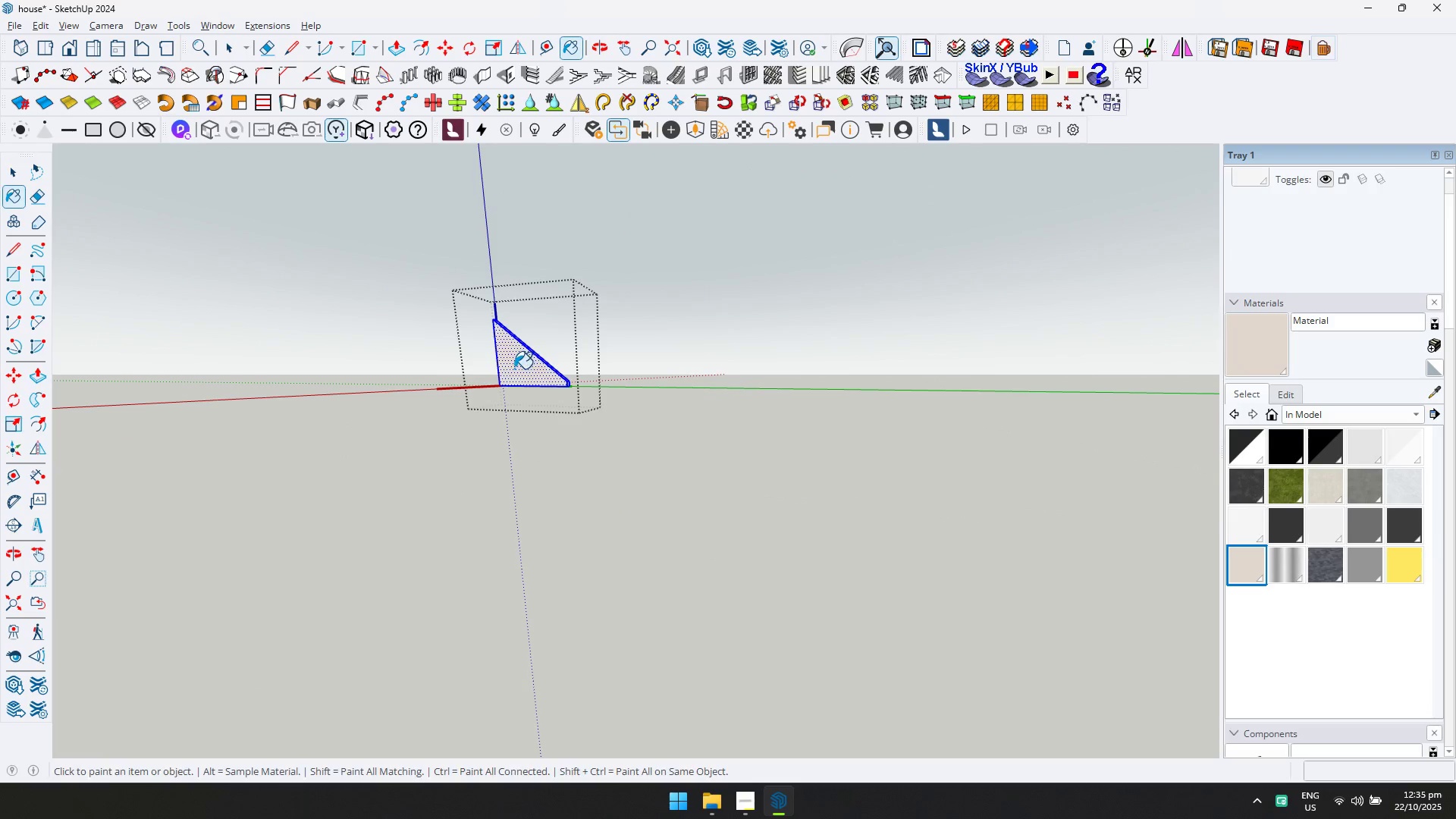 
key(Space)
 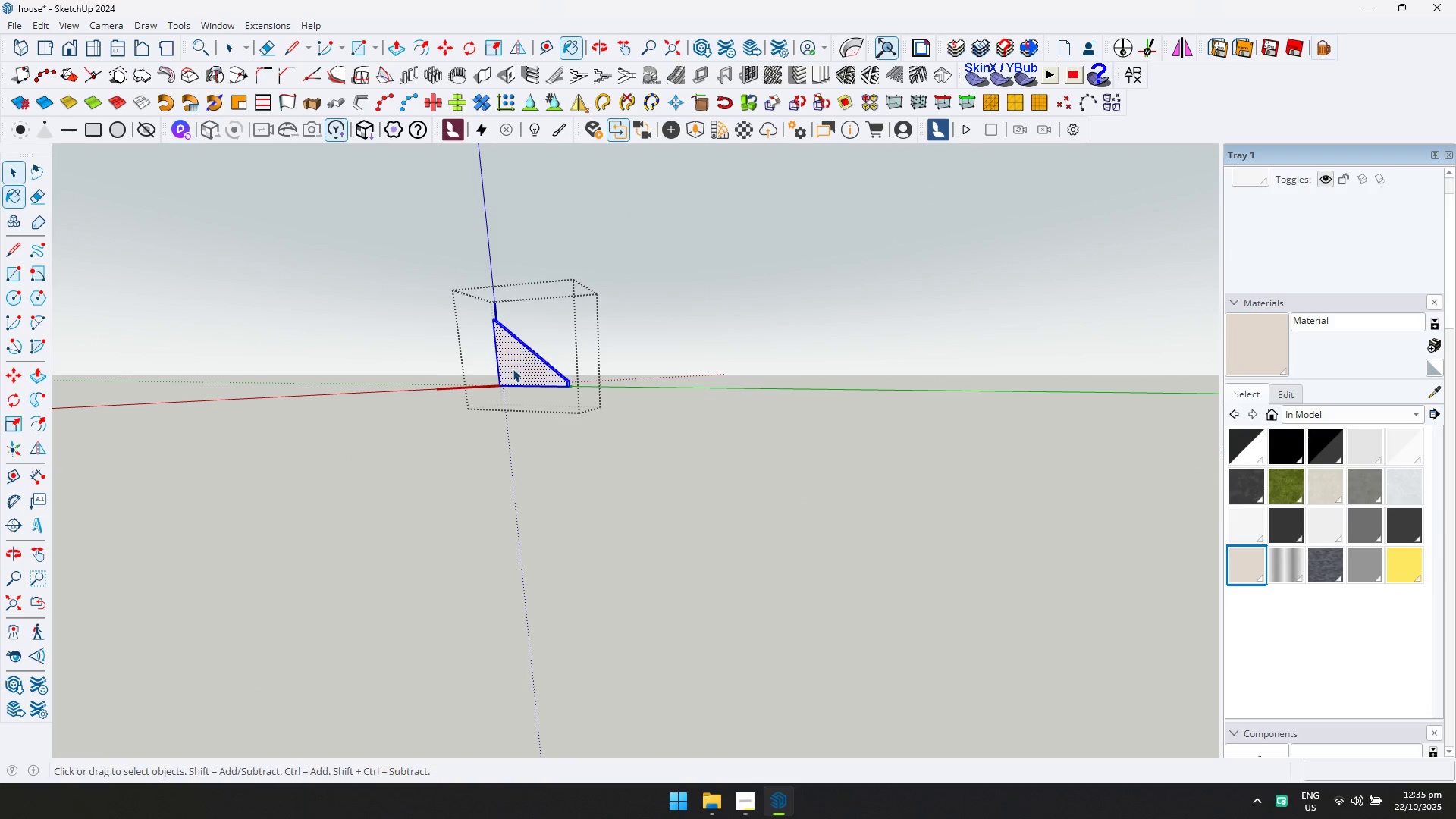 
key(Escape)
 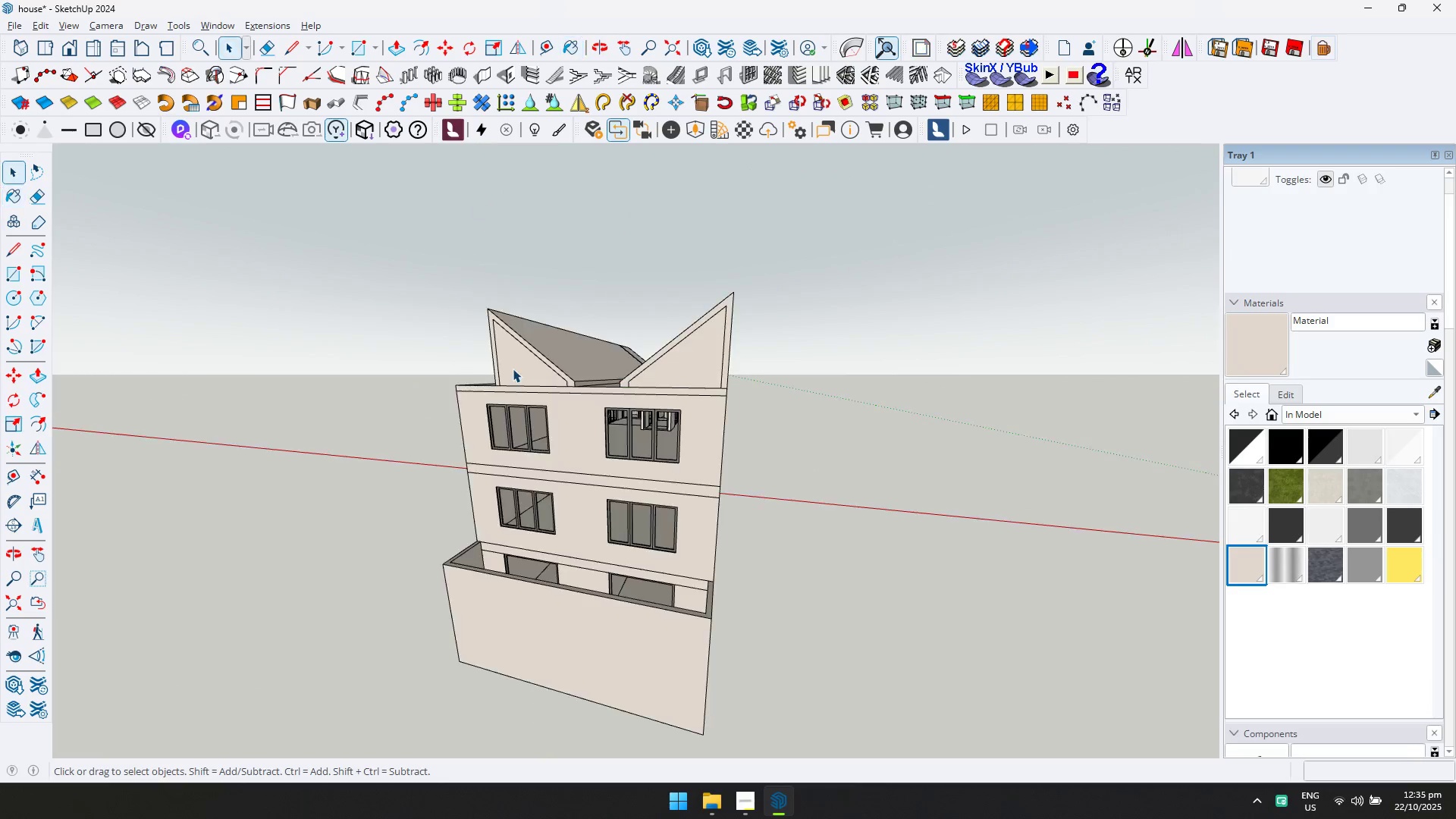 
key(Escape)
 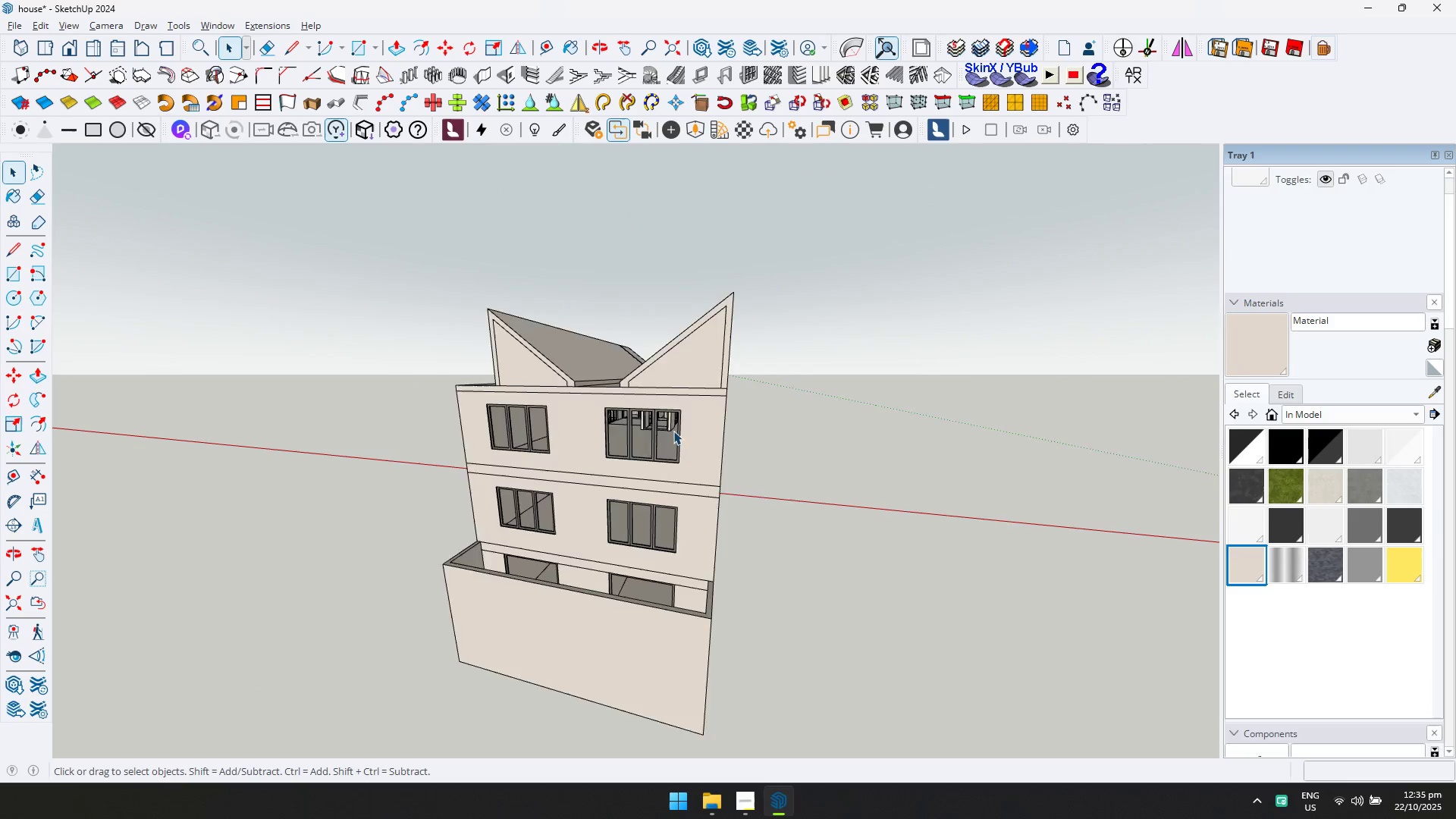 
scroll: coordinate [401, 534], scroll_direction: down, amount: 4.0
 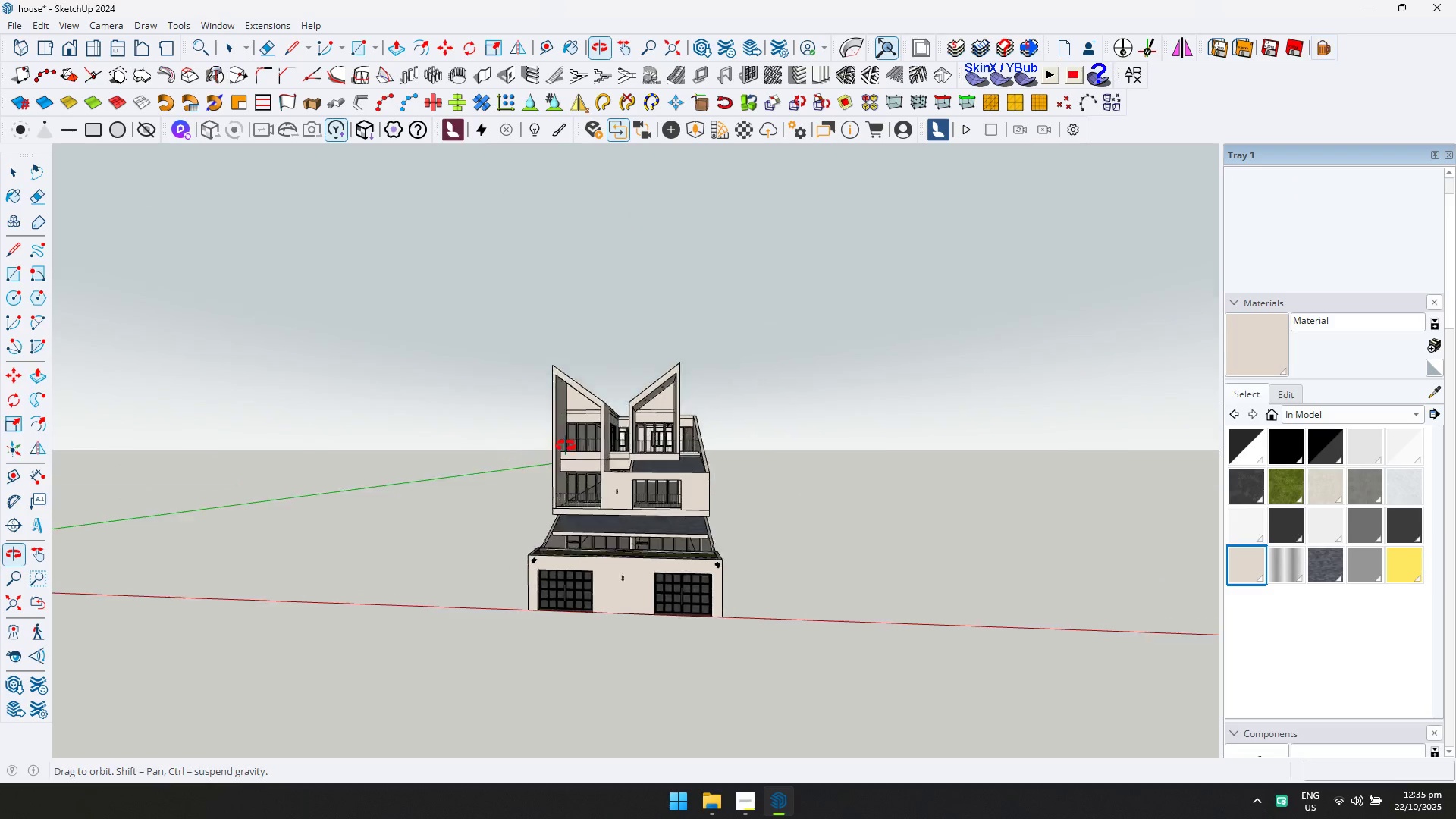 
scroll: coordinate [626, 593], scroll_direction: up, amount: 15.0
 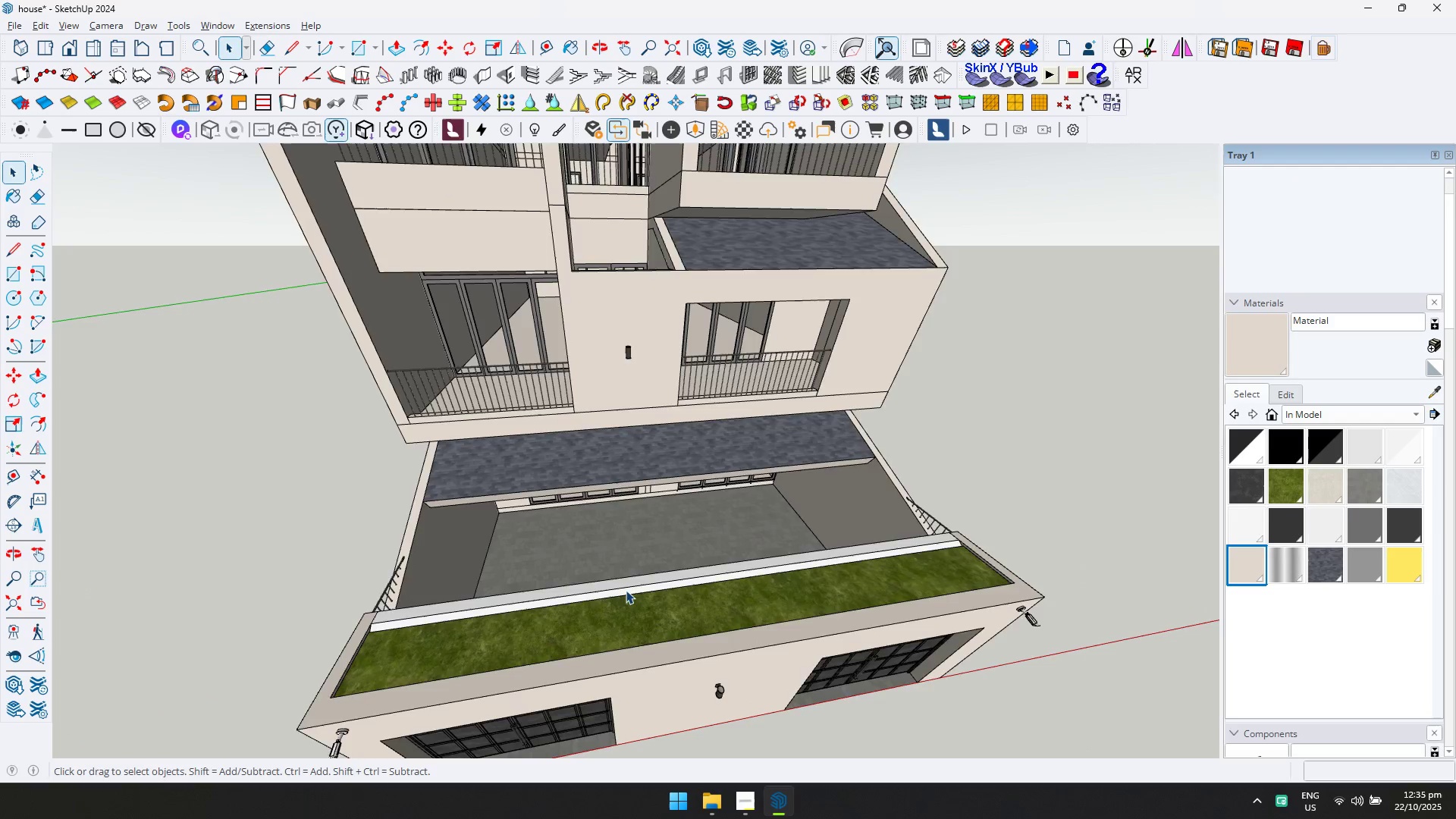 
double_click([626, 590])
 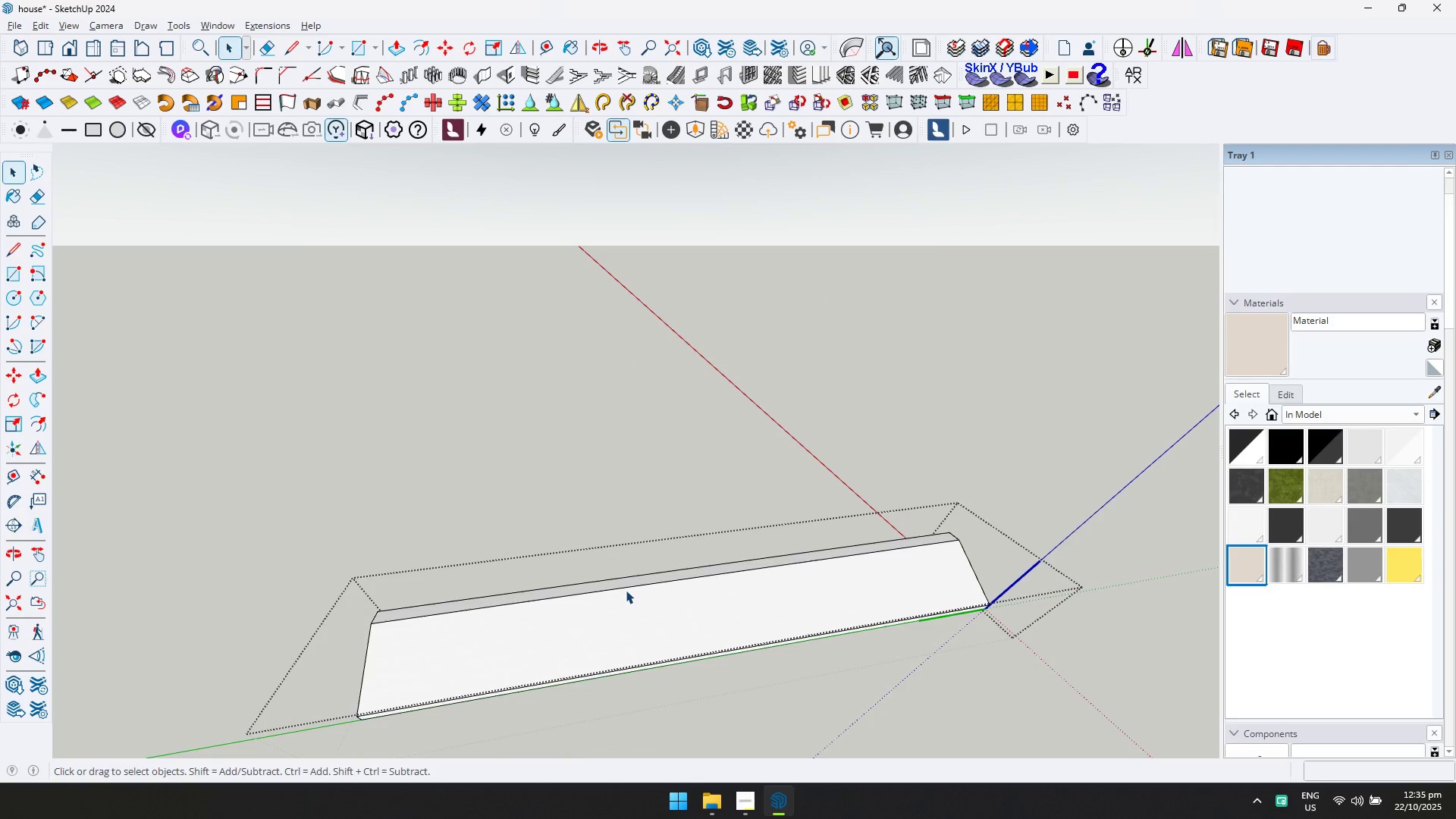 
type(dd)
 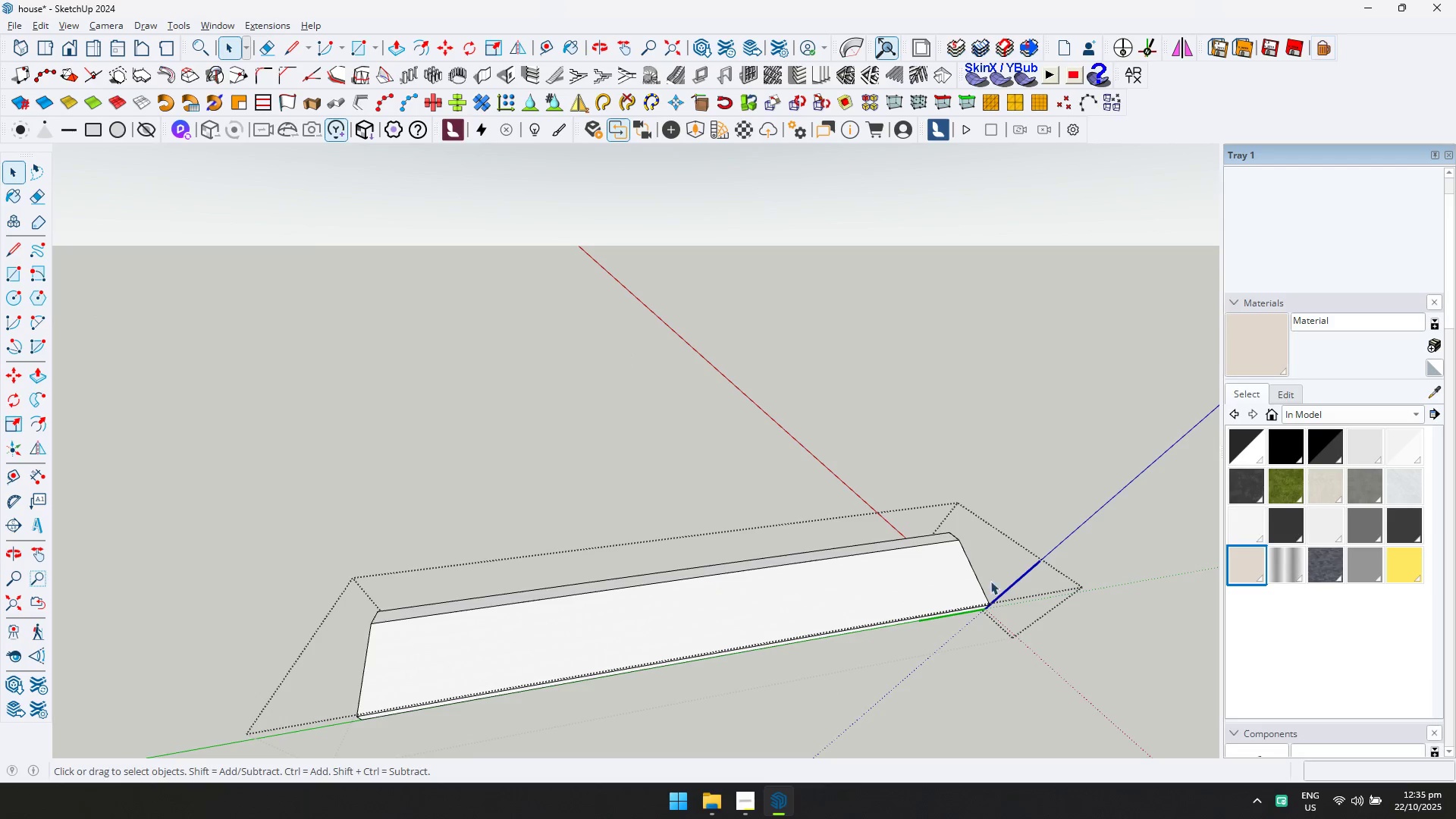 
key(Control+ControlLeft)
 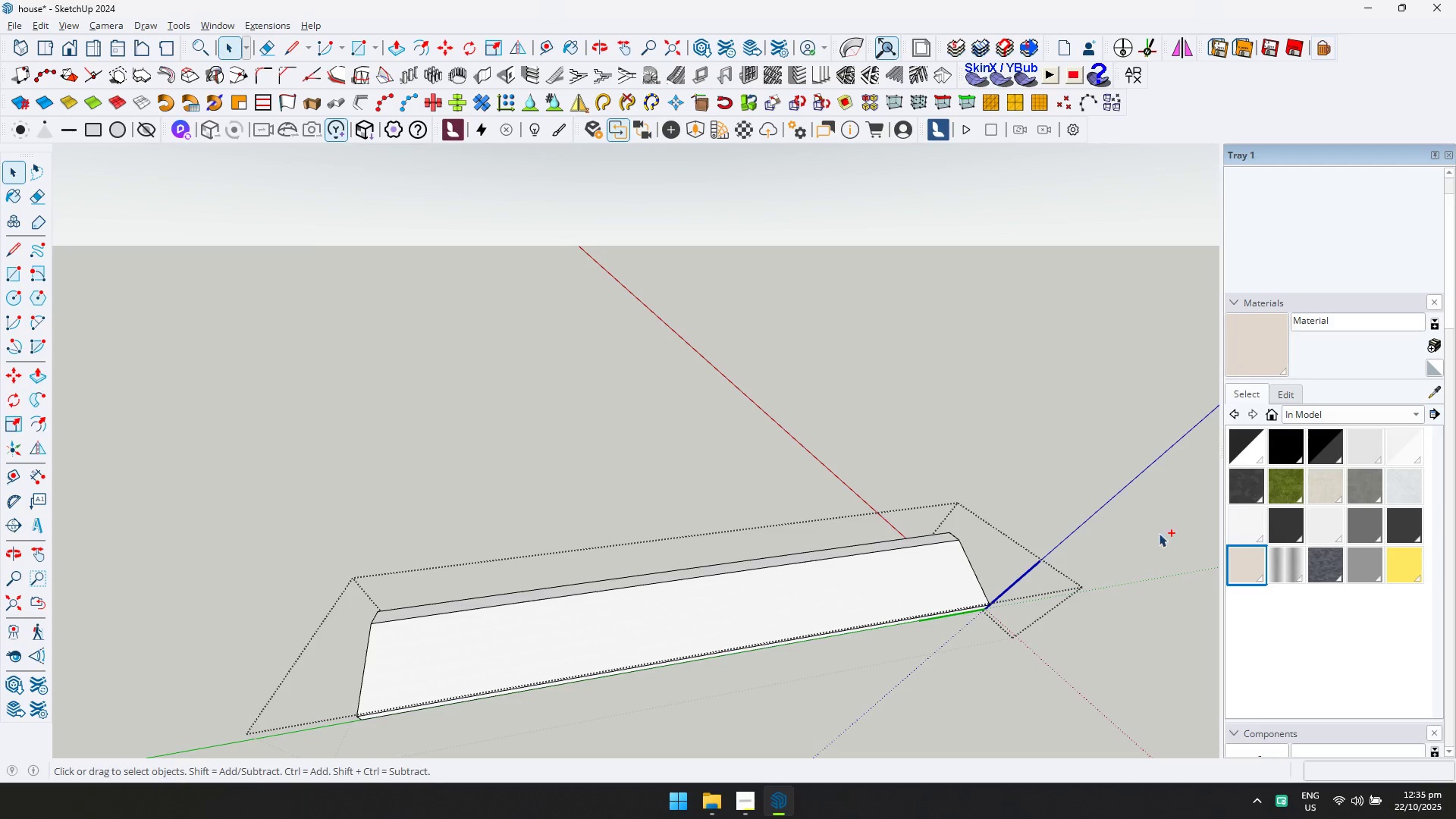 
key(Control+A)
 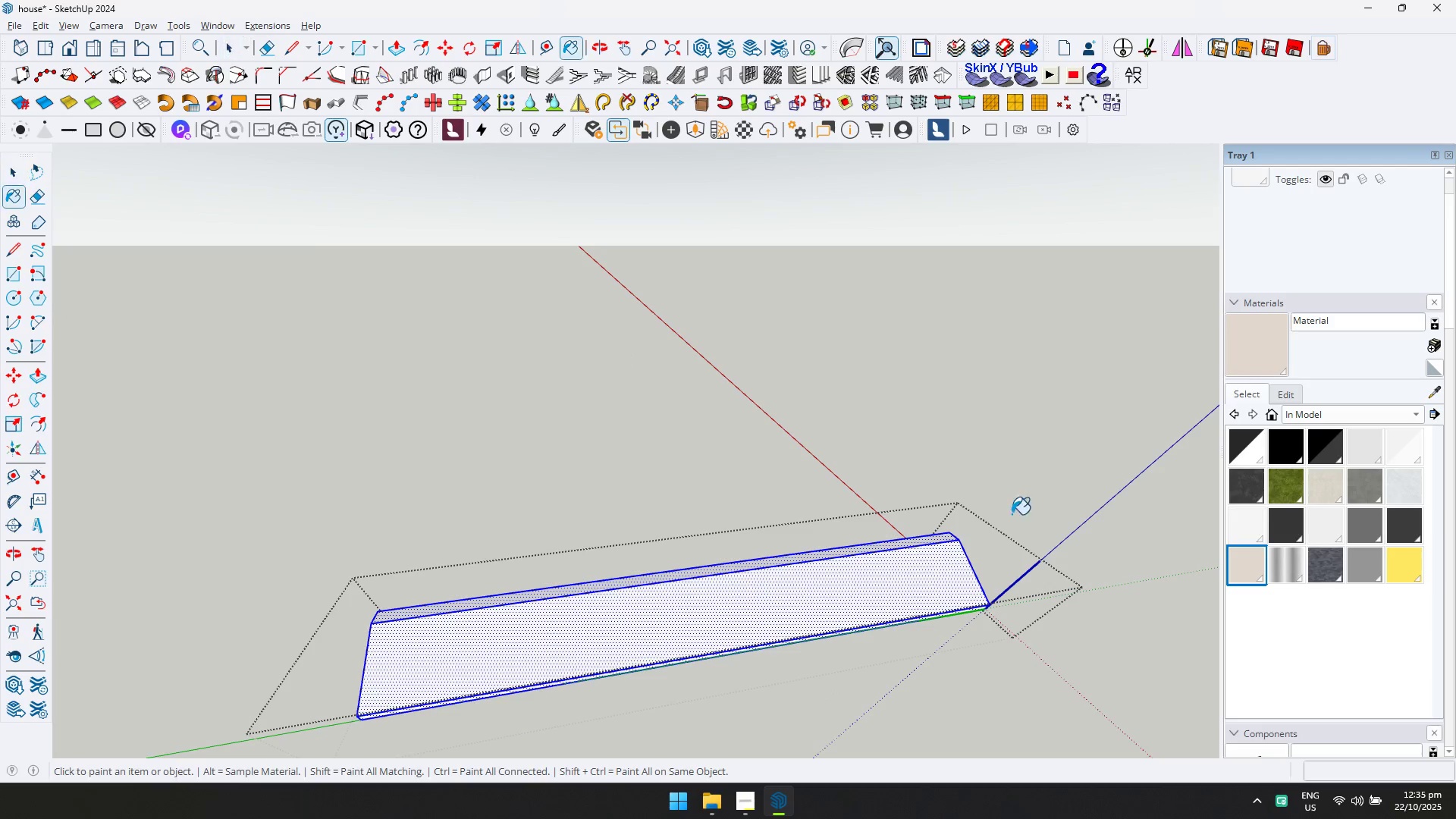 
double_click([865, 576])
 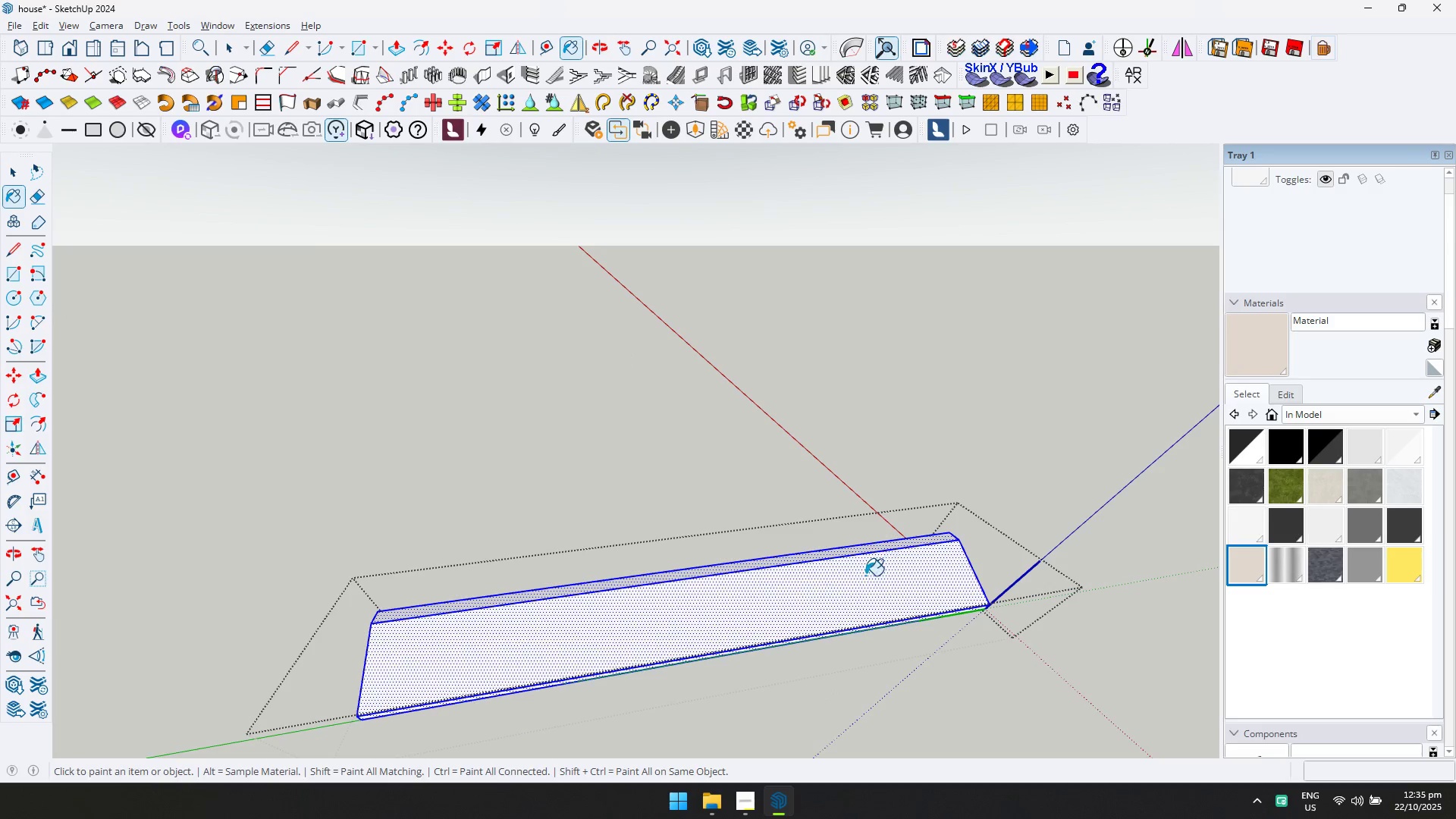 
key(Escape)
 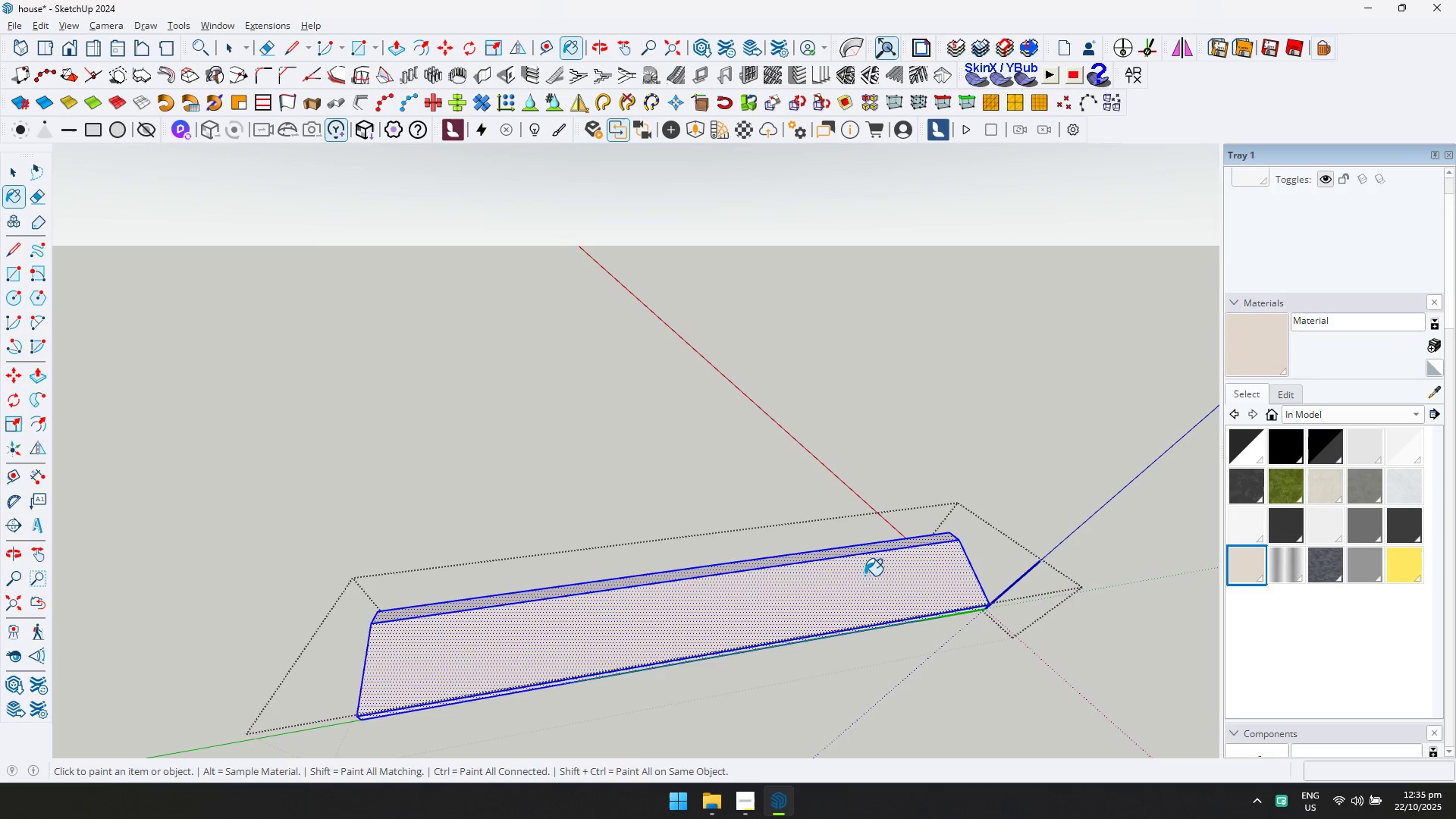 
key(Space)
 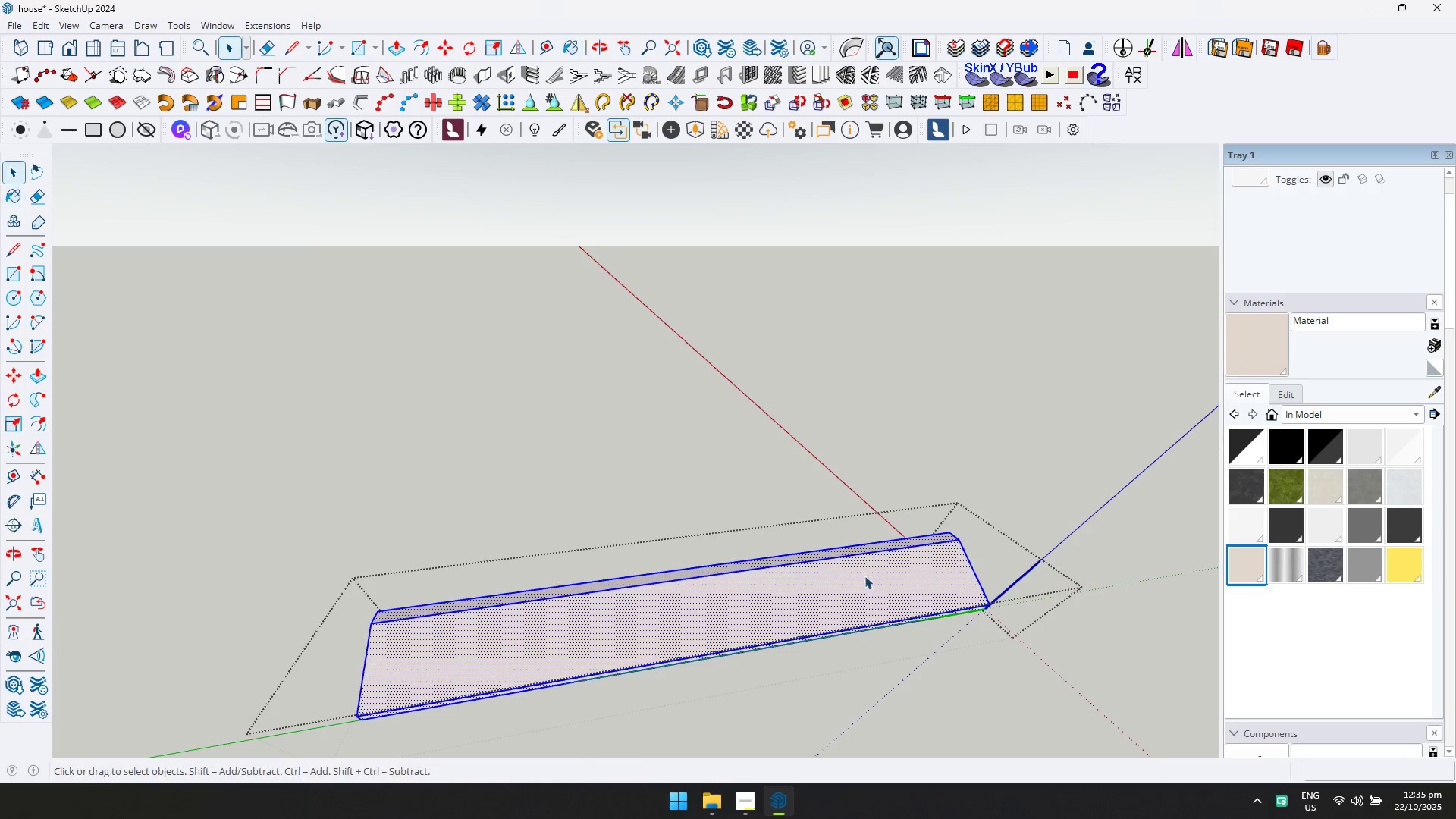 
key(Escape)
 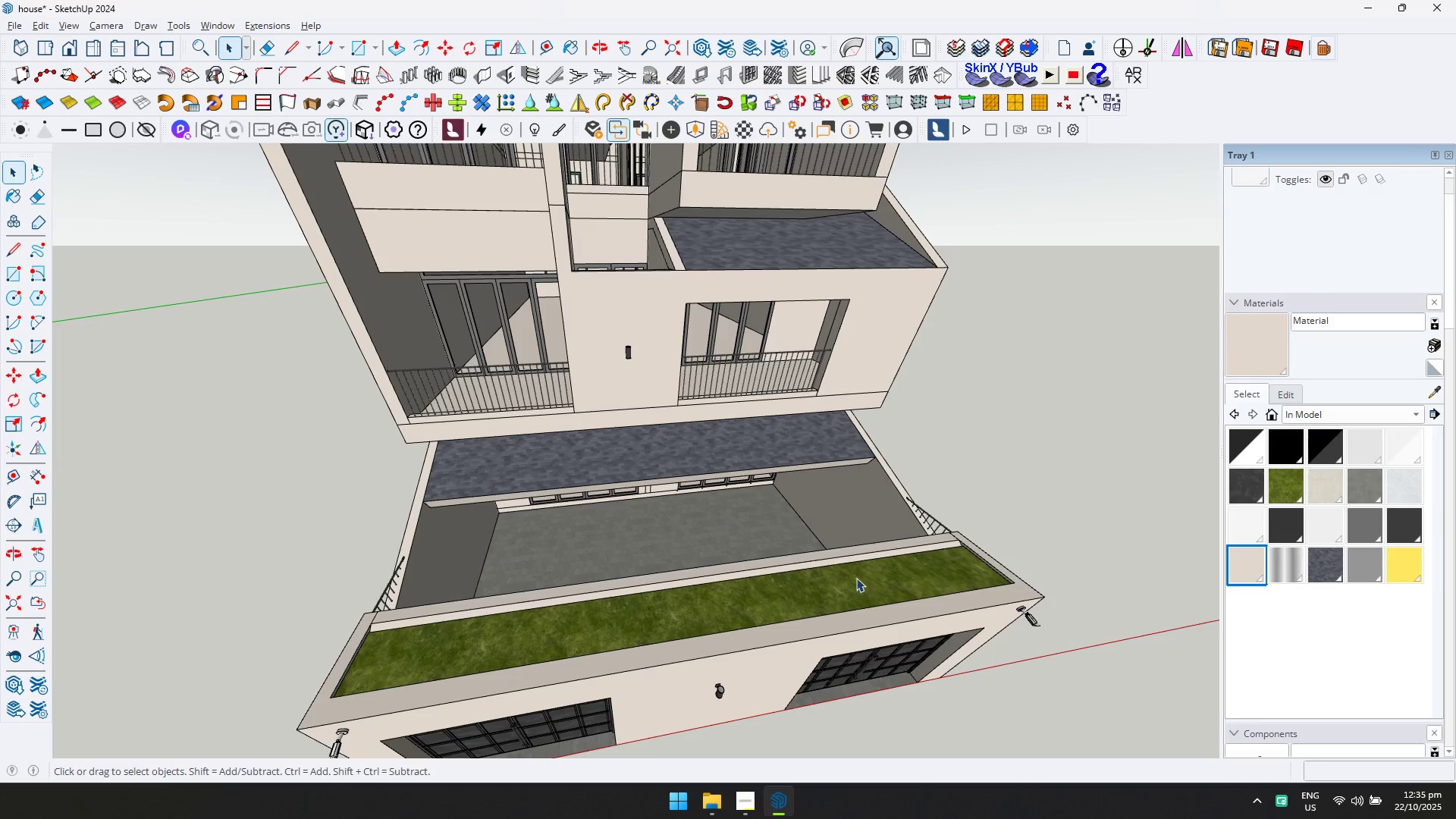 
scroll: coordinate [701, 575], scroll_direction: down, amount: 15.0
 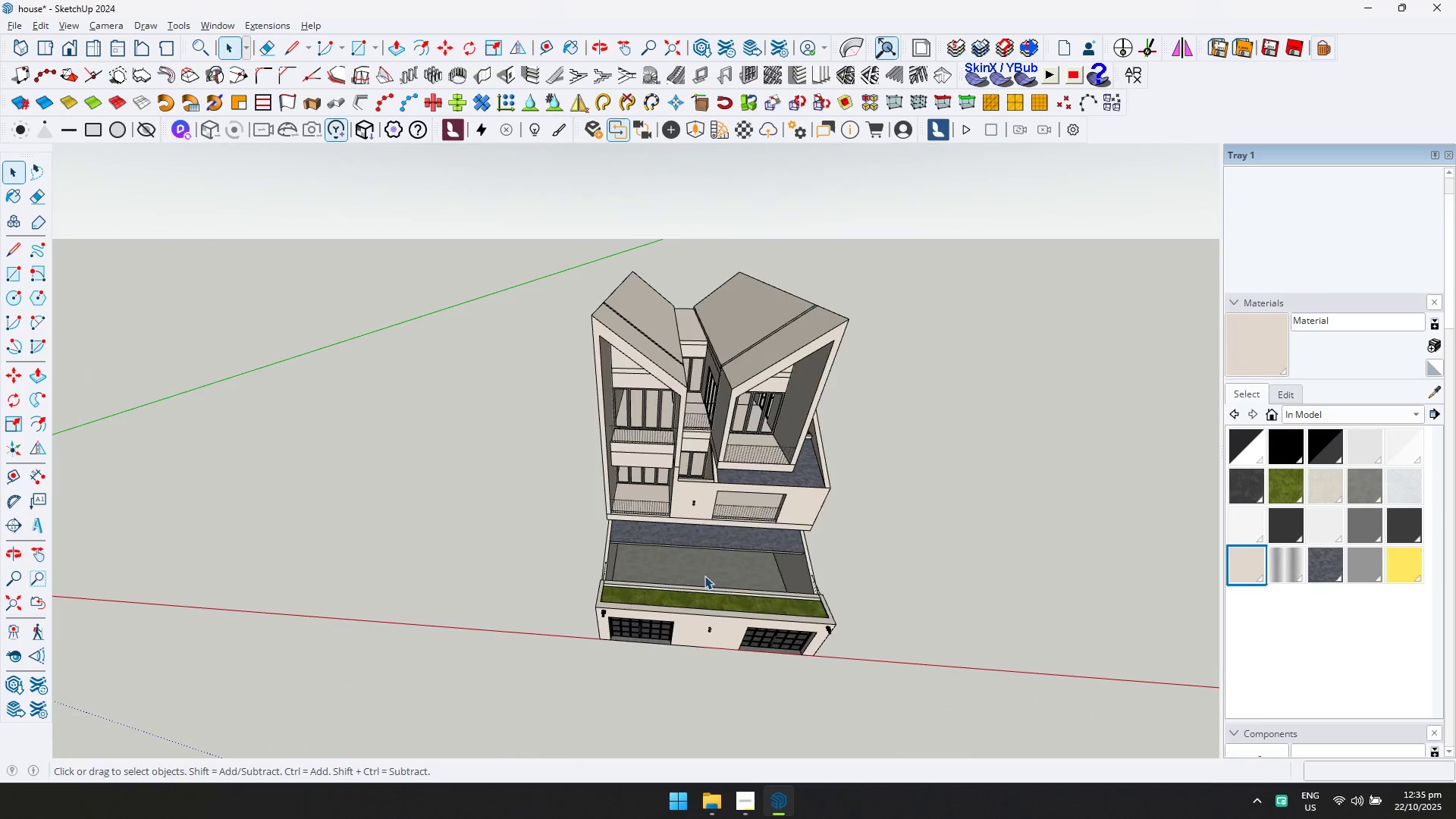 
key(Shift+ShiftLeft)
 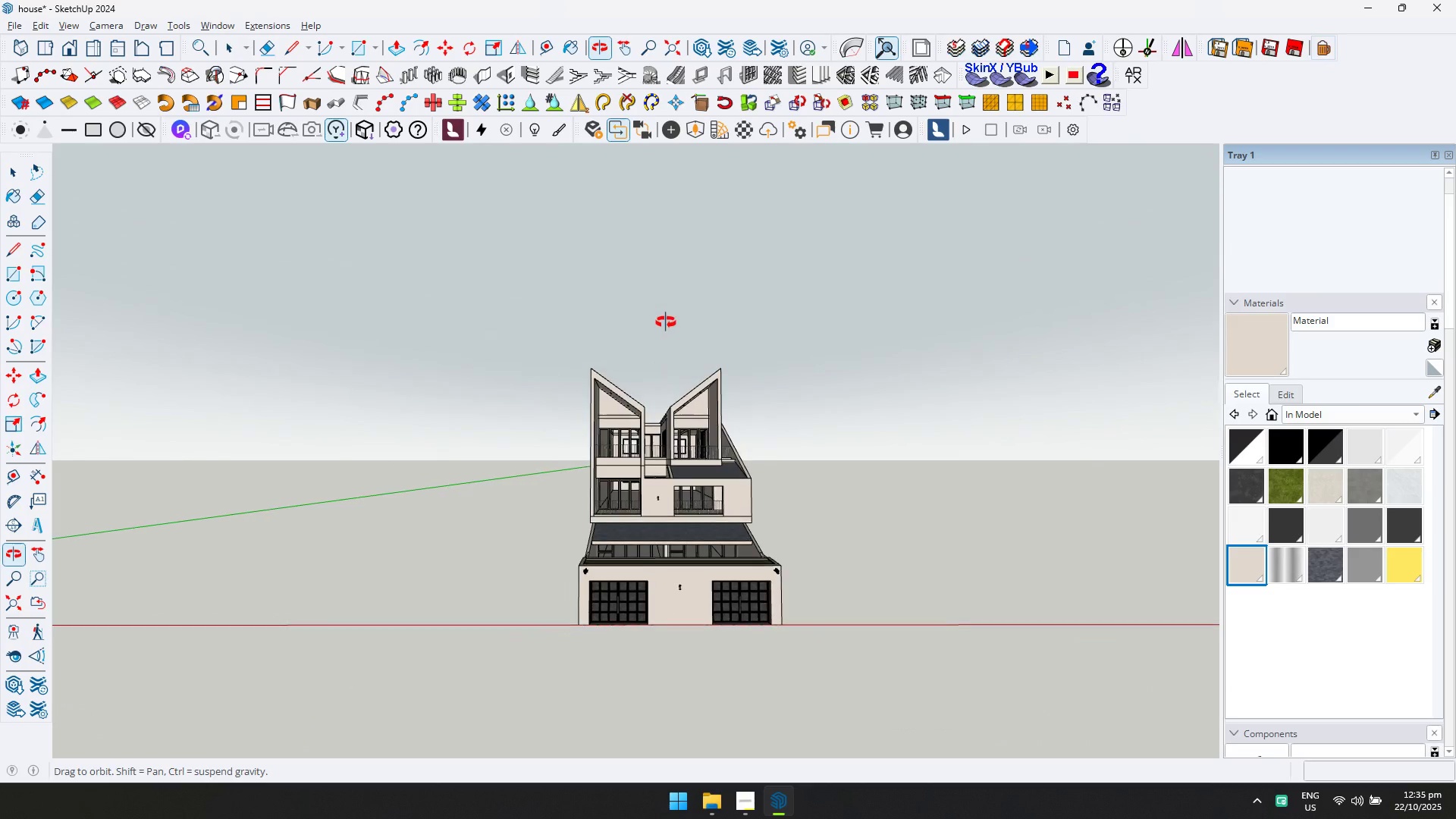 
scroll: coordinate [674, 444], scroll_direction: up, amount: 13.0
 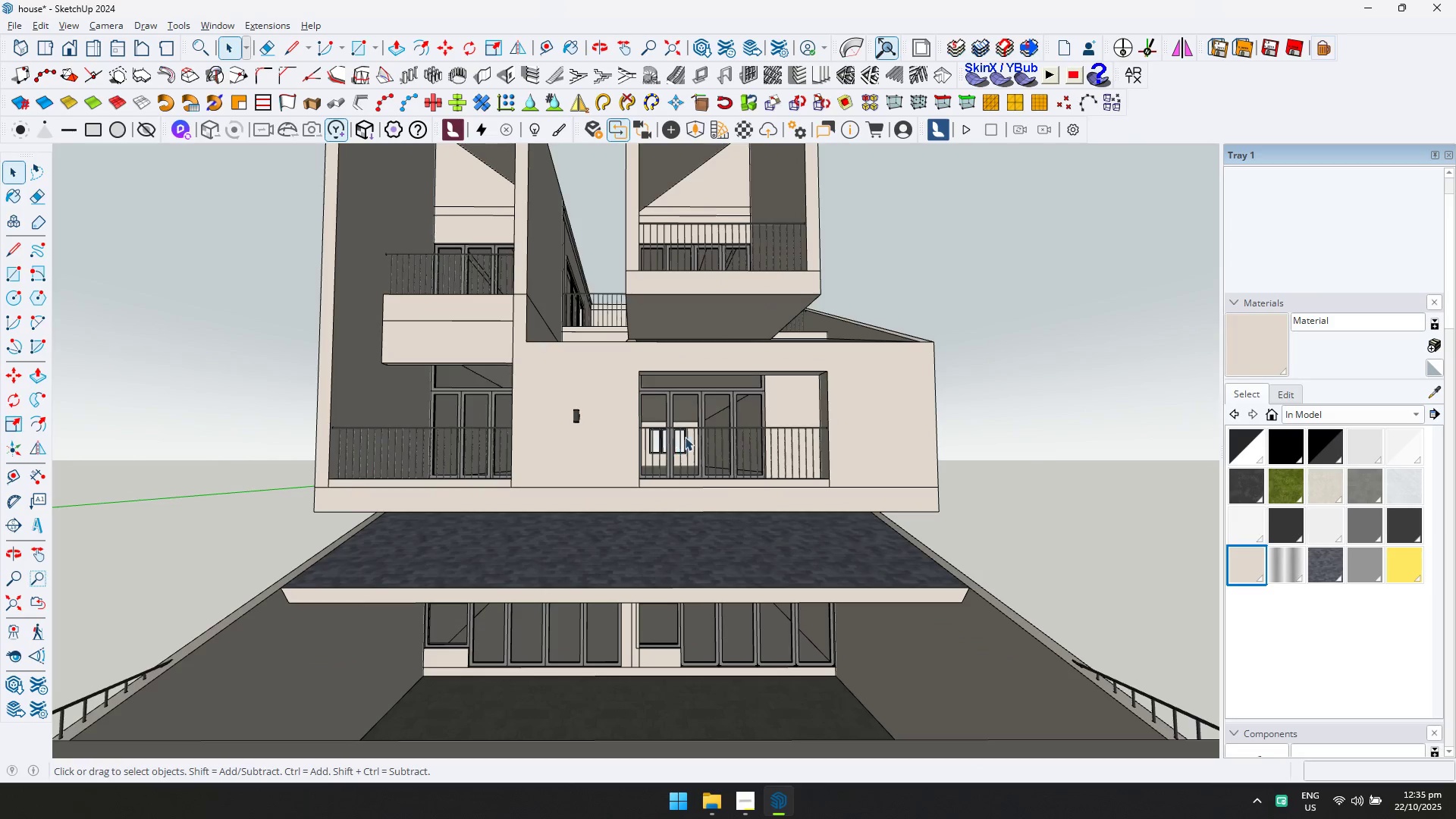 
key(Shift+ShiftLeft)
 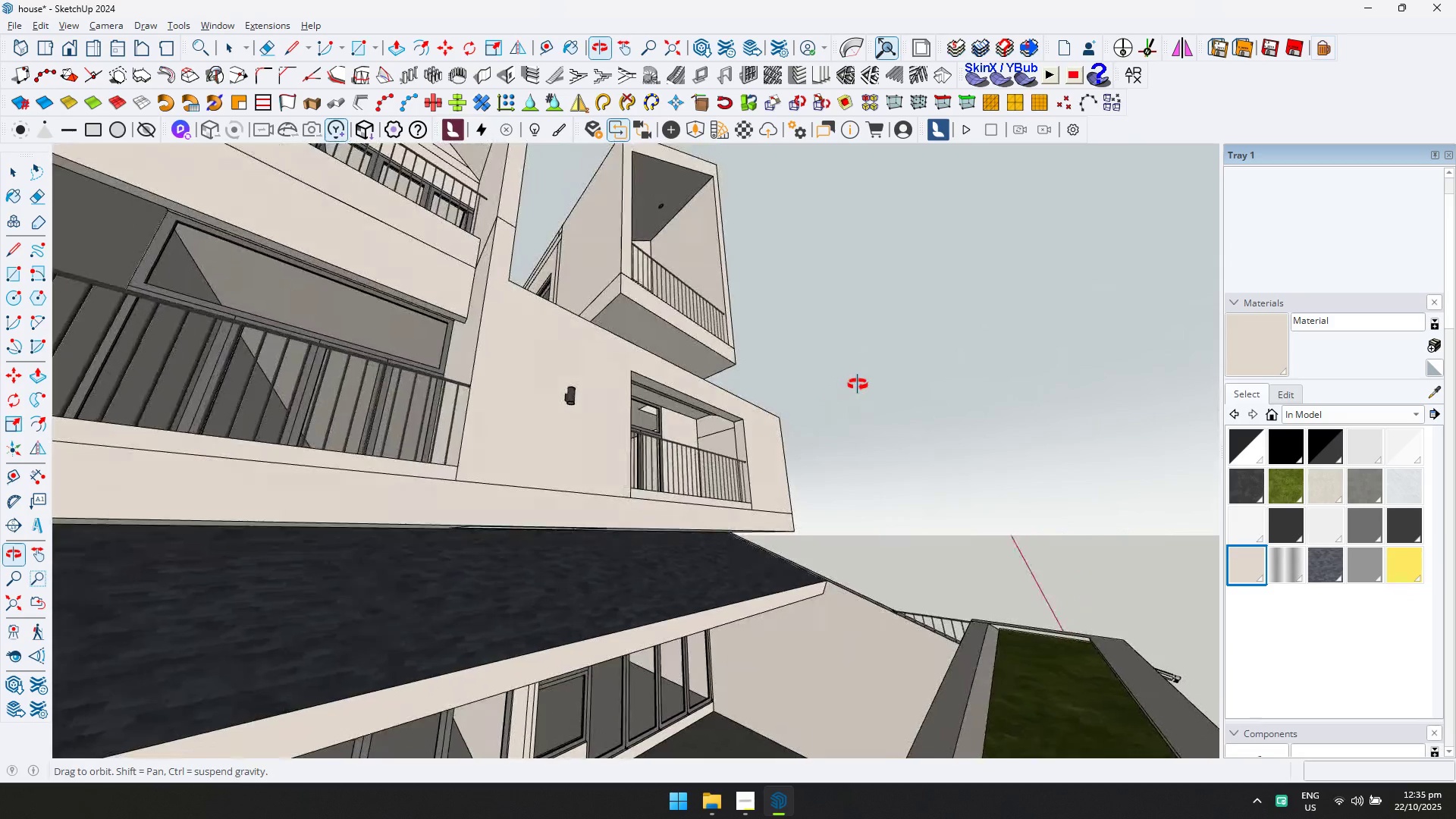 
scroll: coordinate [602, 625], scroll_direction: down, amount: 11.0
 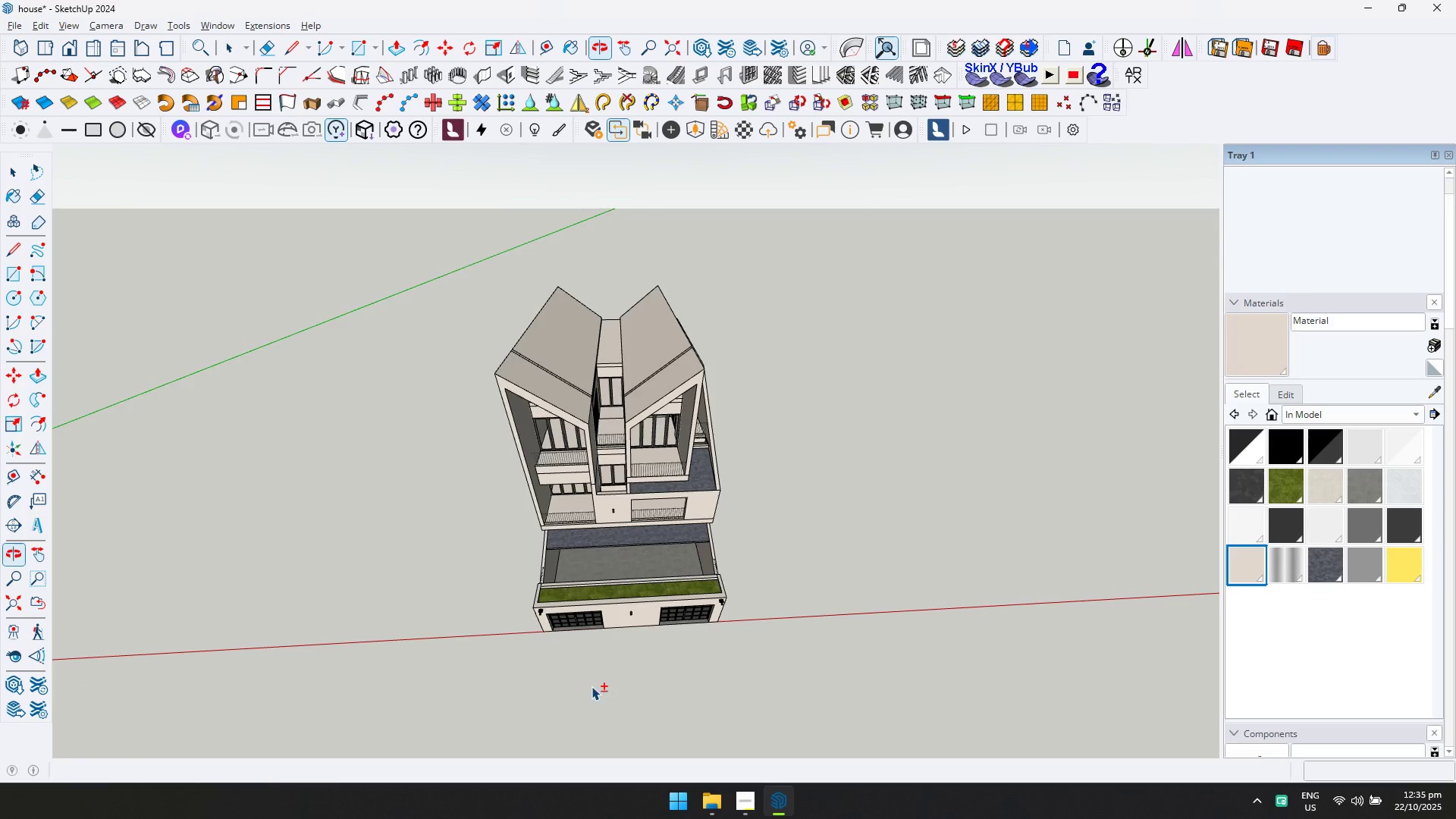 
key(Shift+ShiftLeft)
 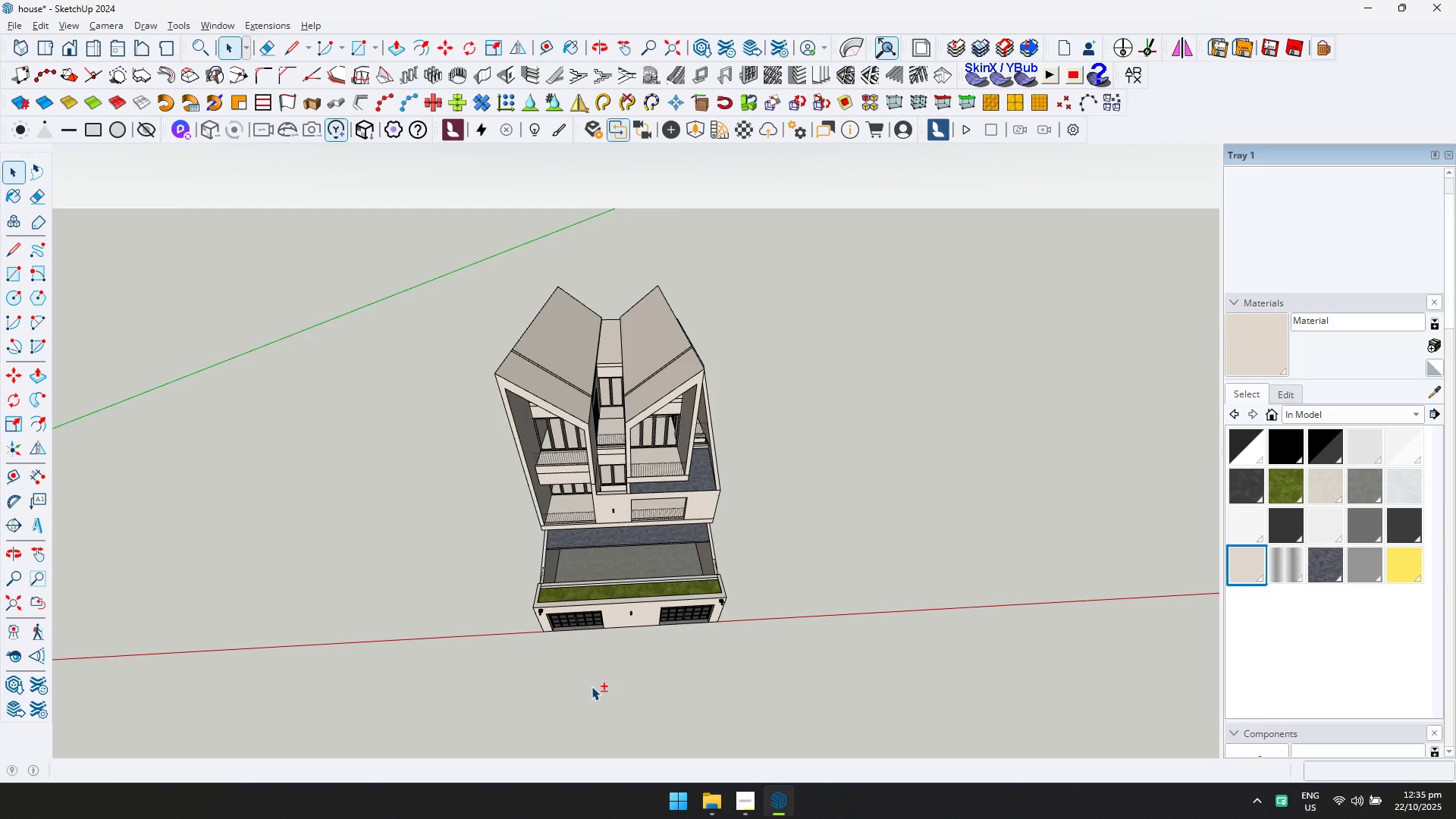 
wait(38.02)
 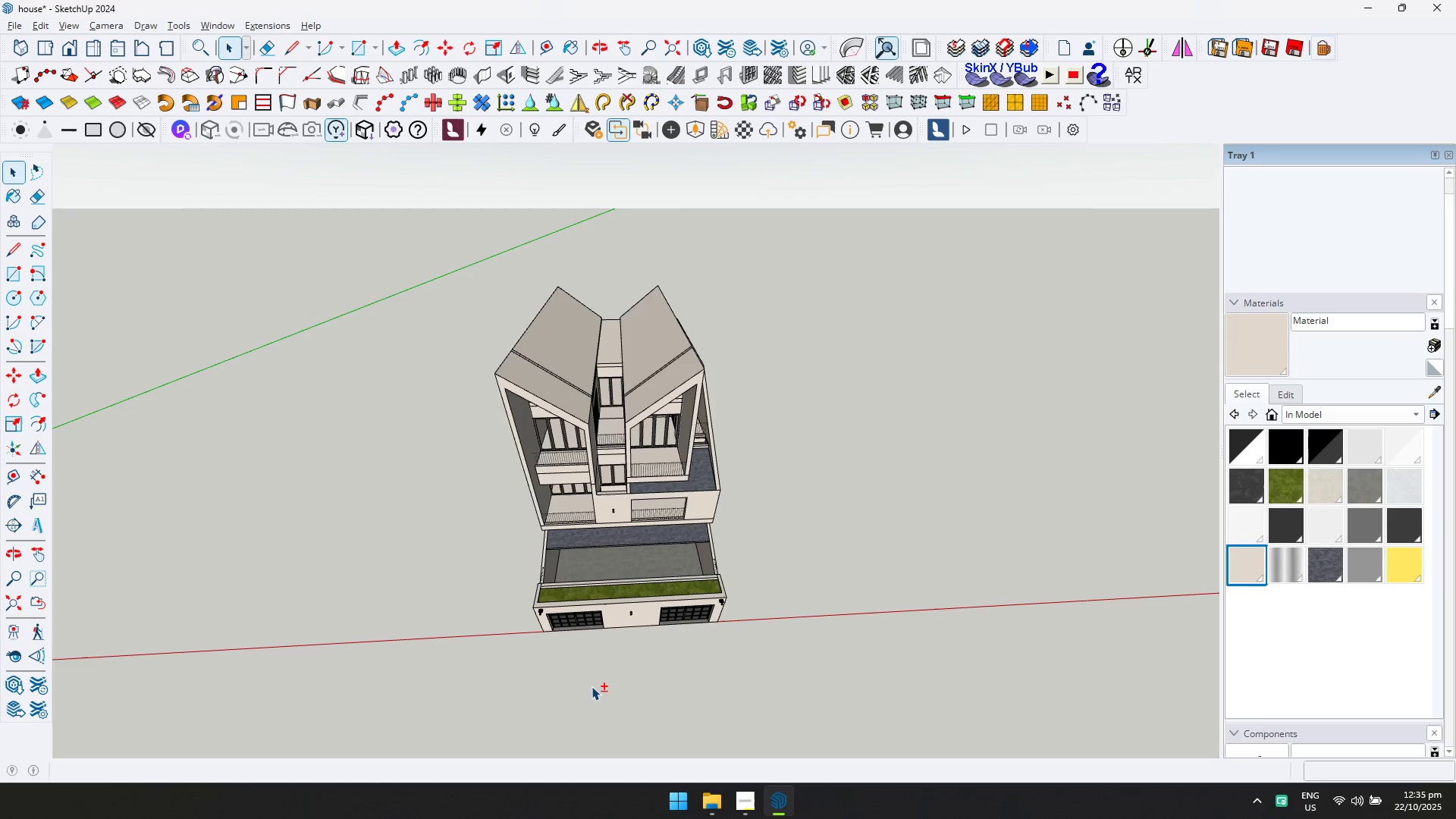 
key(Alt+Tab)